 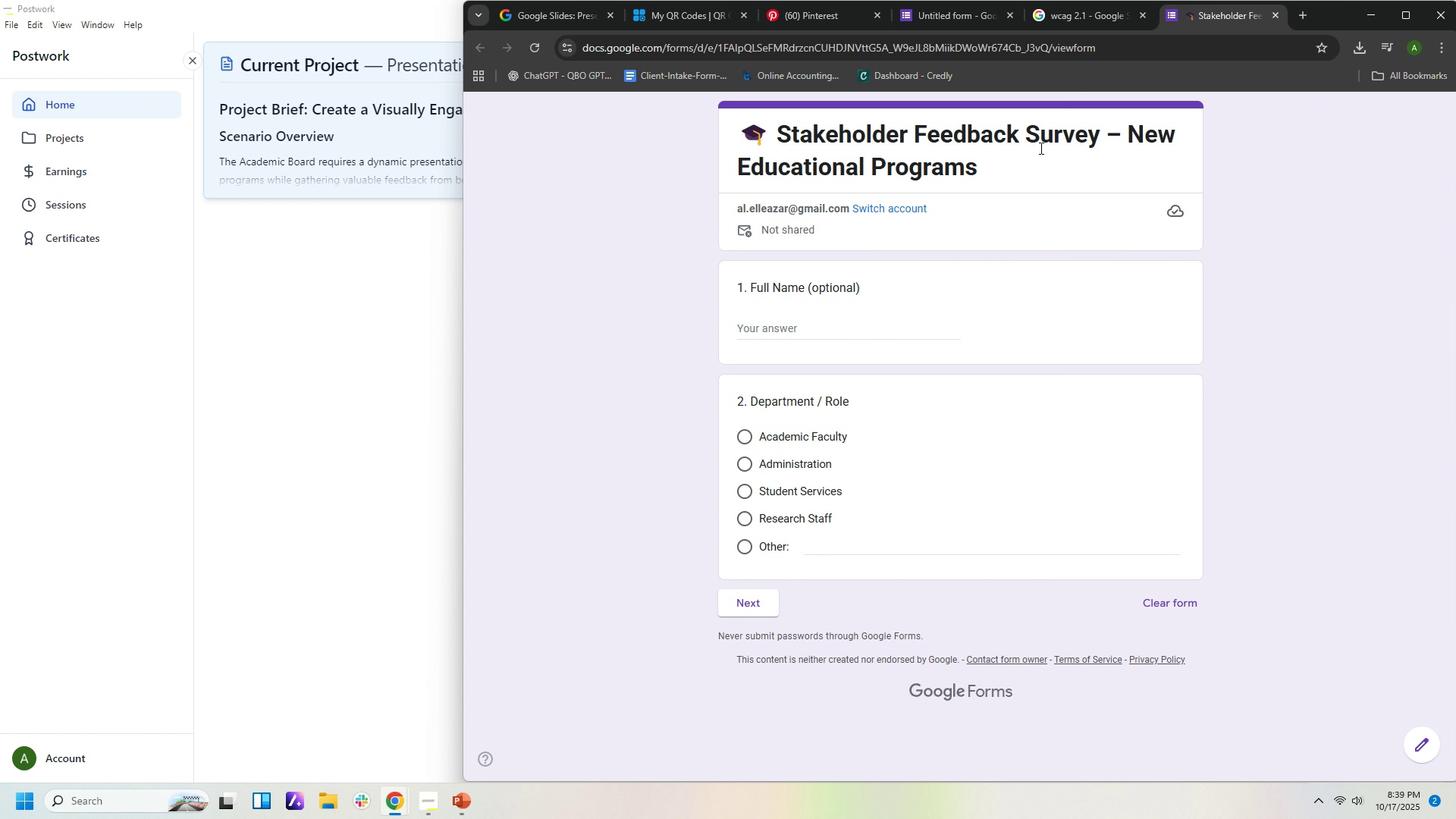 
left_click([1279, 9])
 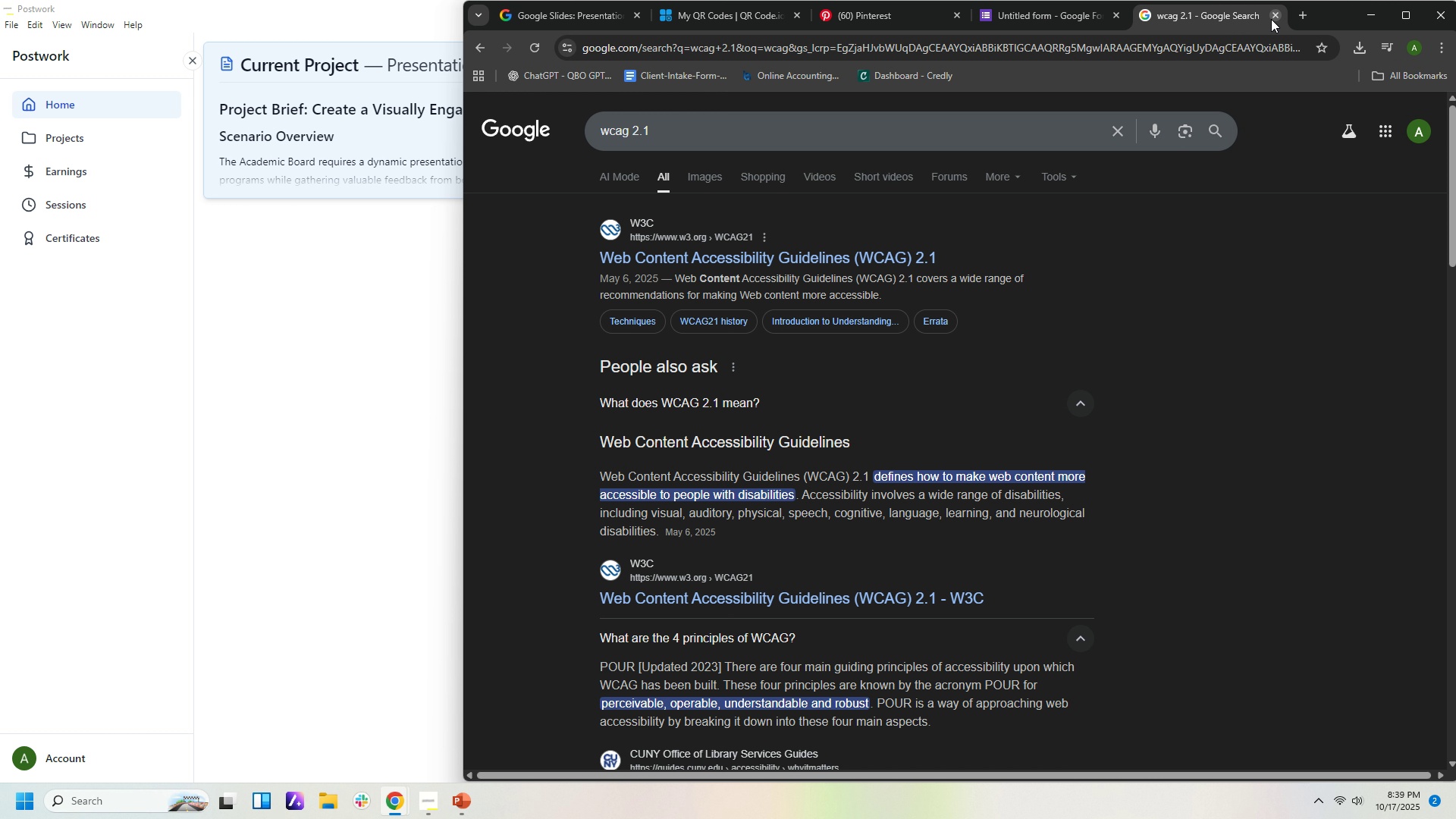 
left_click([1276, 14])
 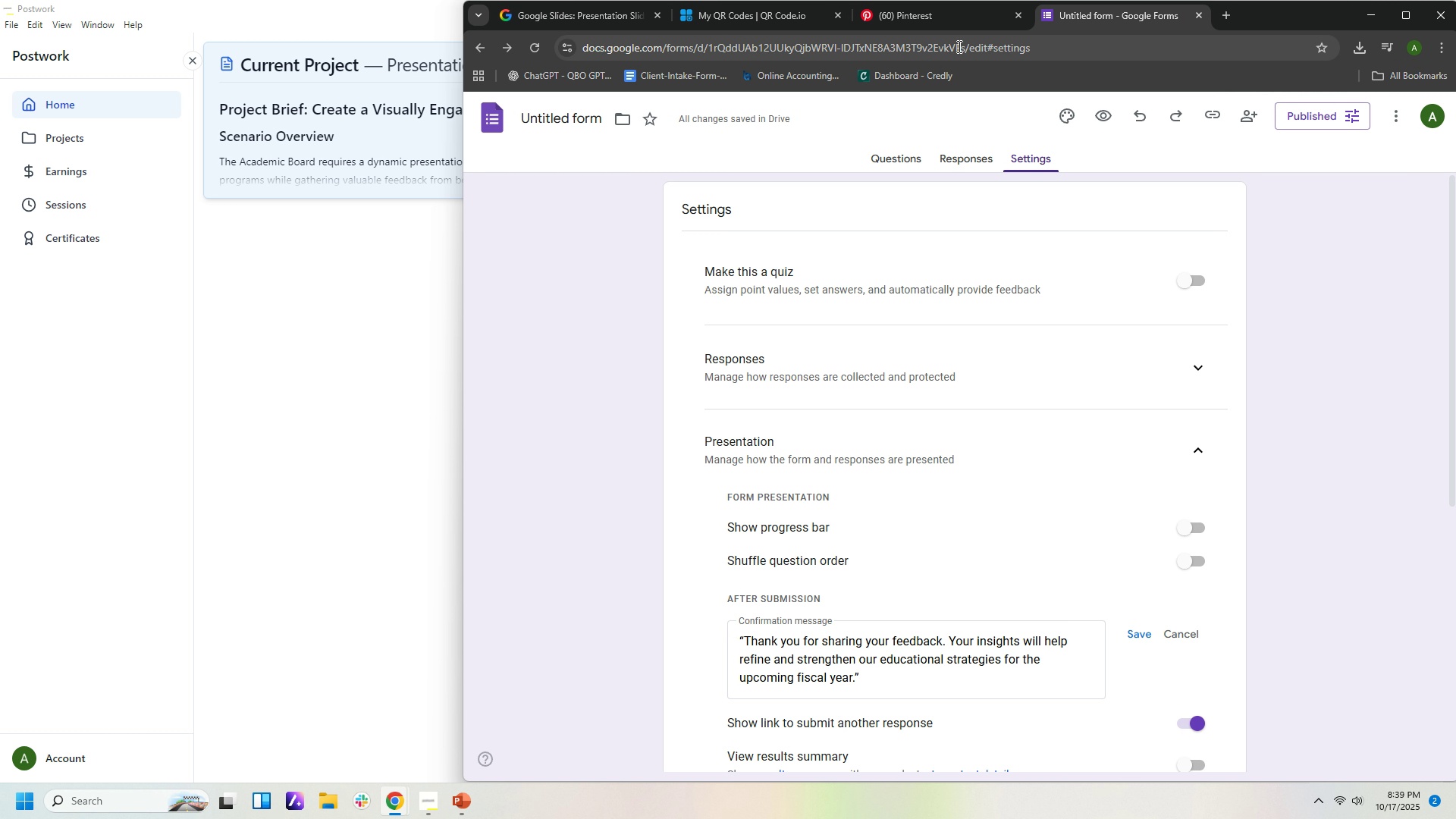 
left_click([938, 19])
 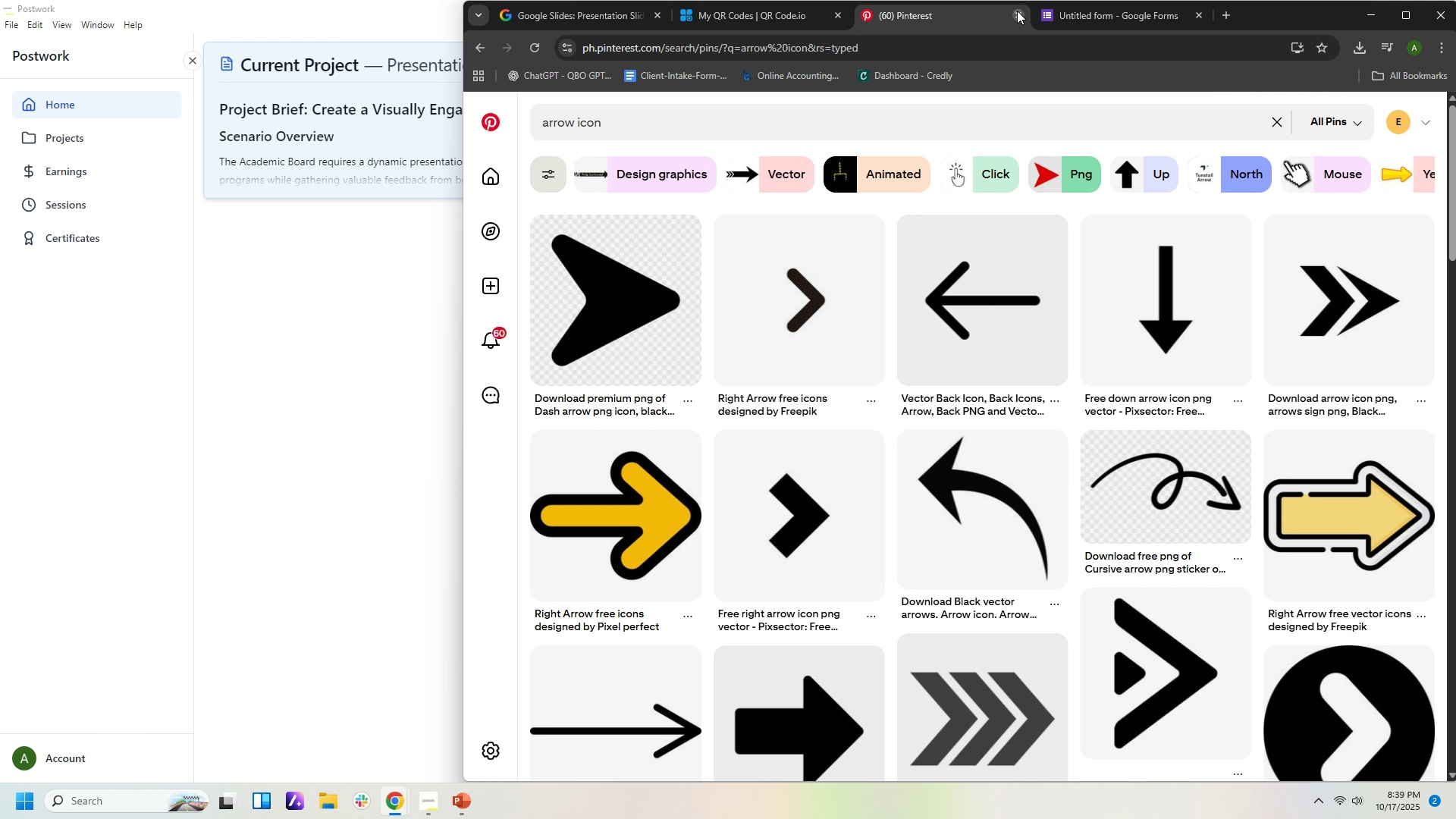 
left_click([1017, 11])
 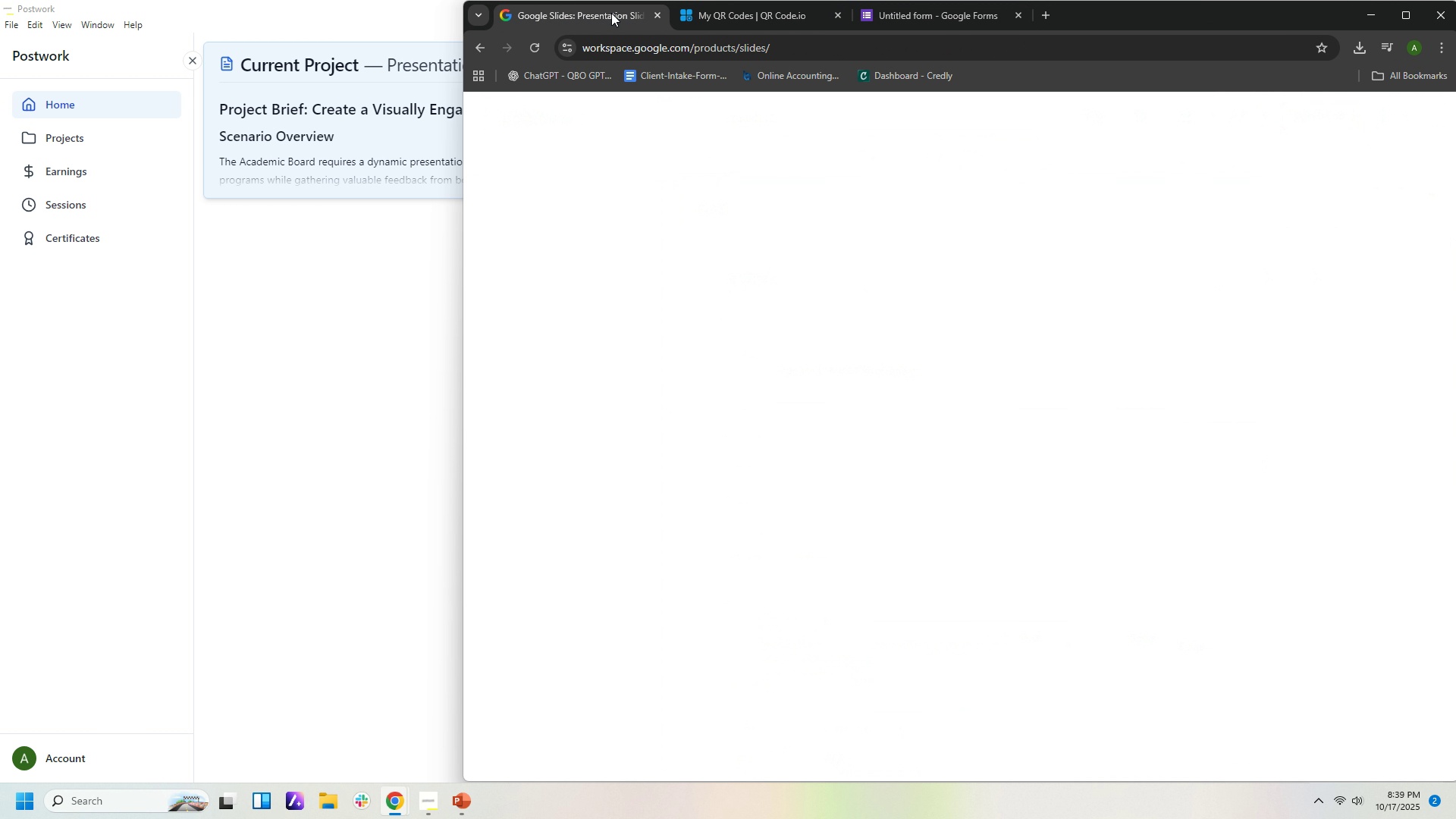 
left_click([611, 13])